 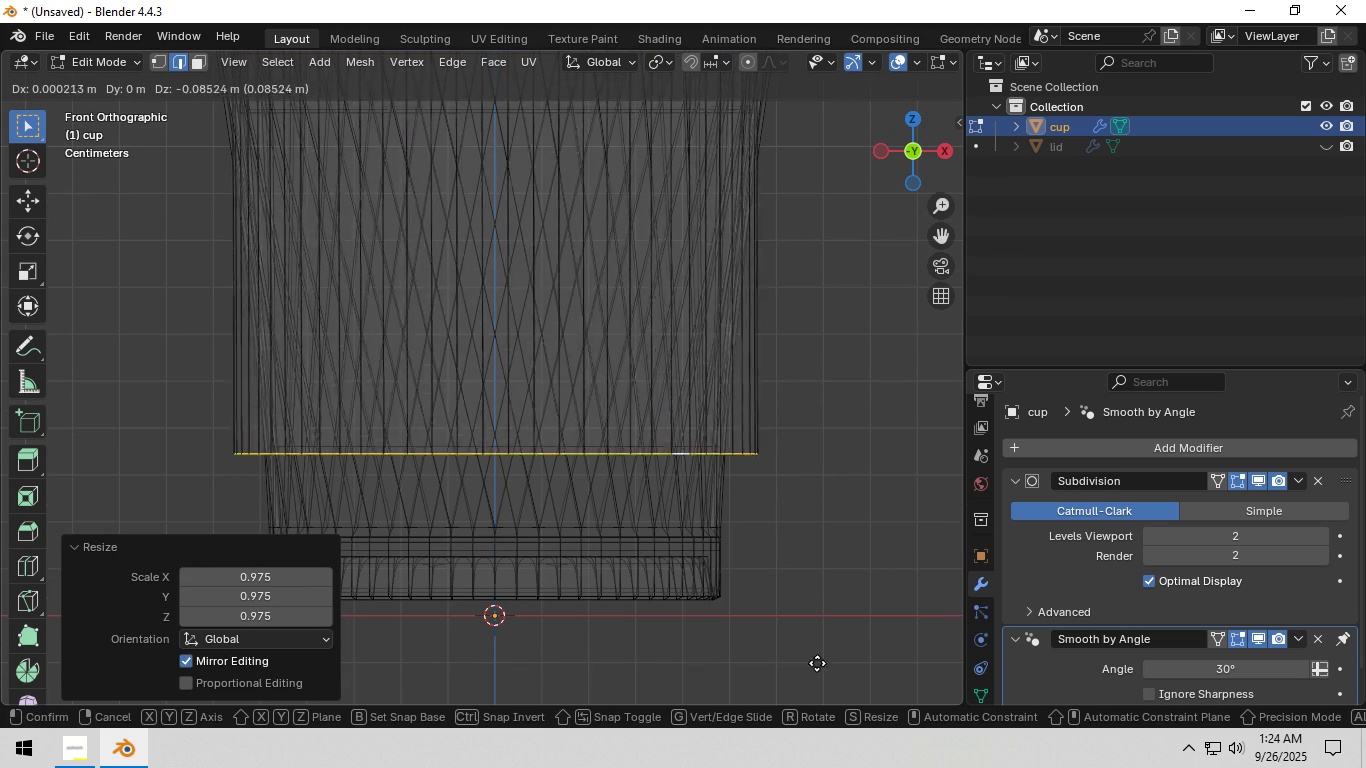 
left_click([822, 72])
 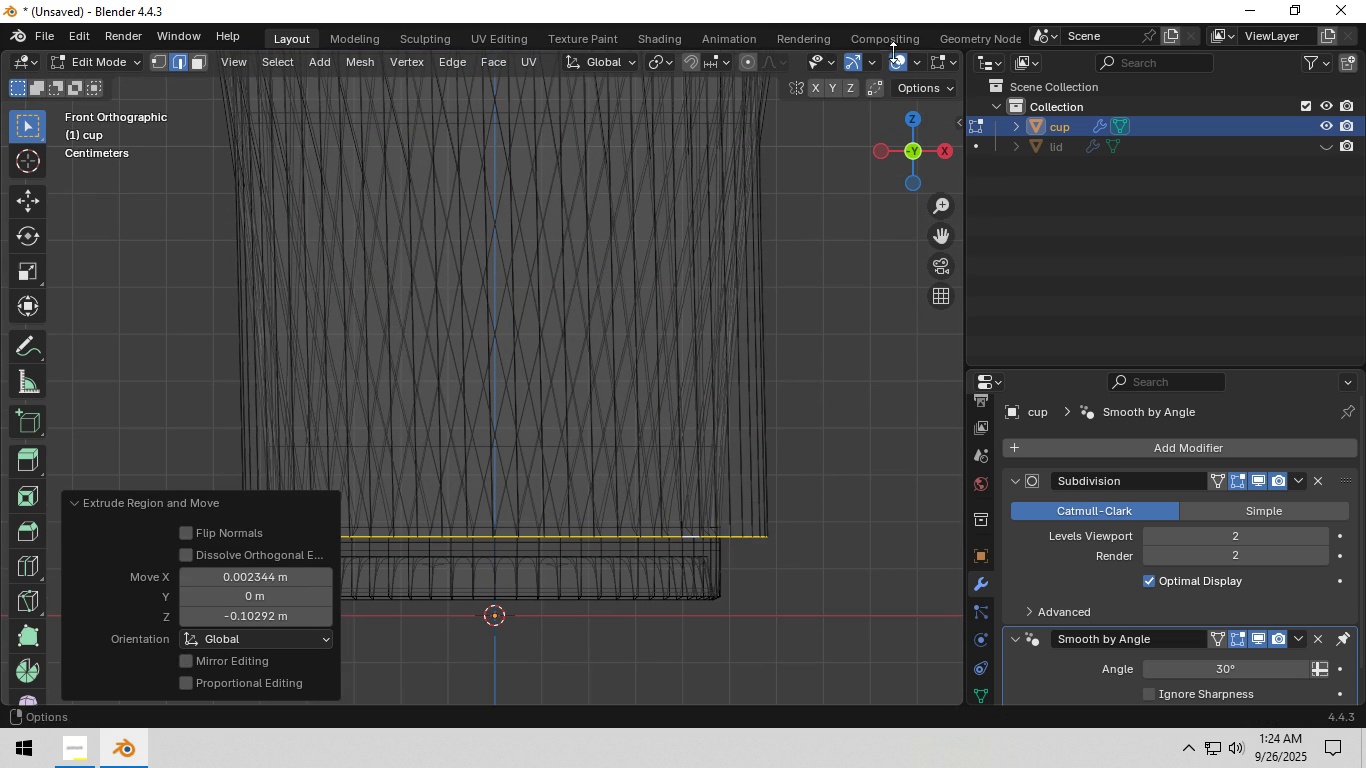 
type(ss)
 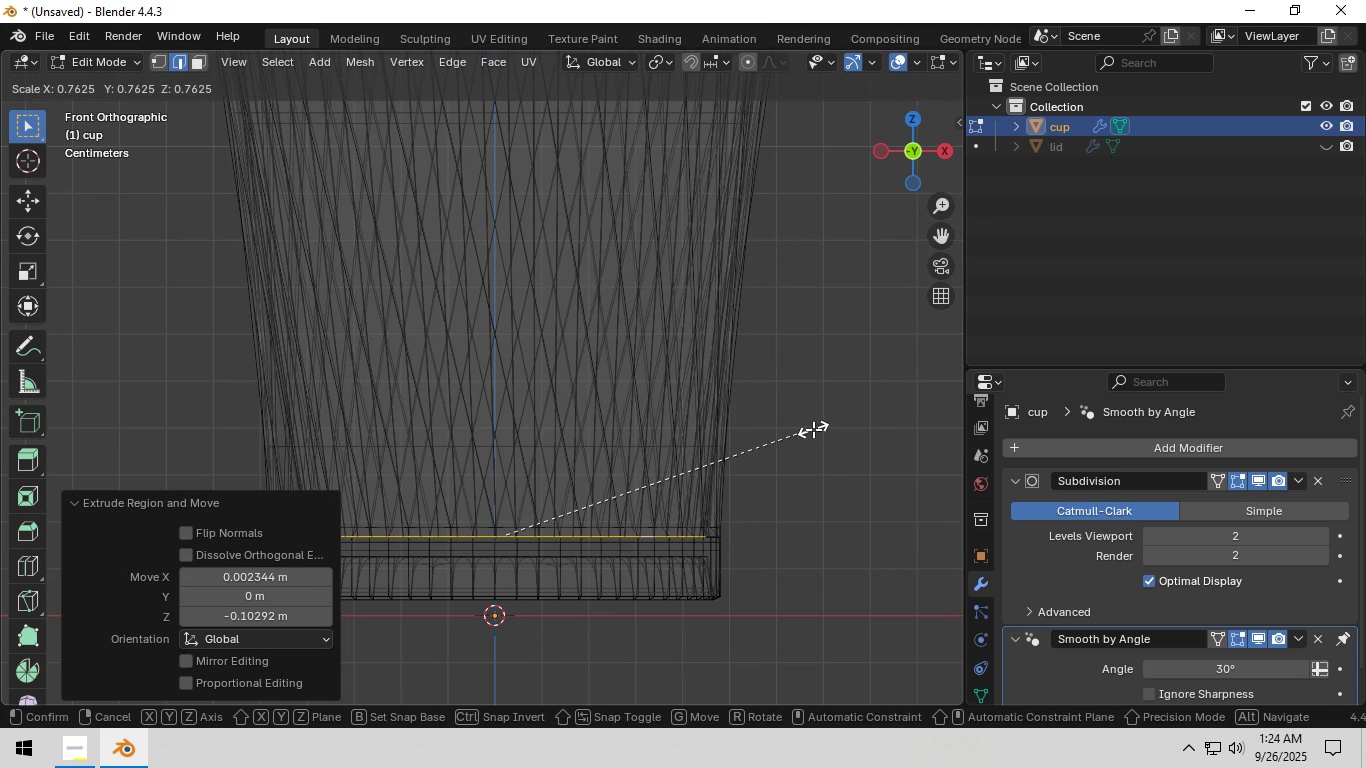 
left_click([813, 429])
 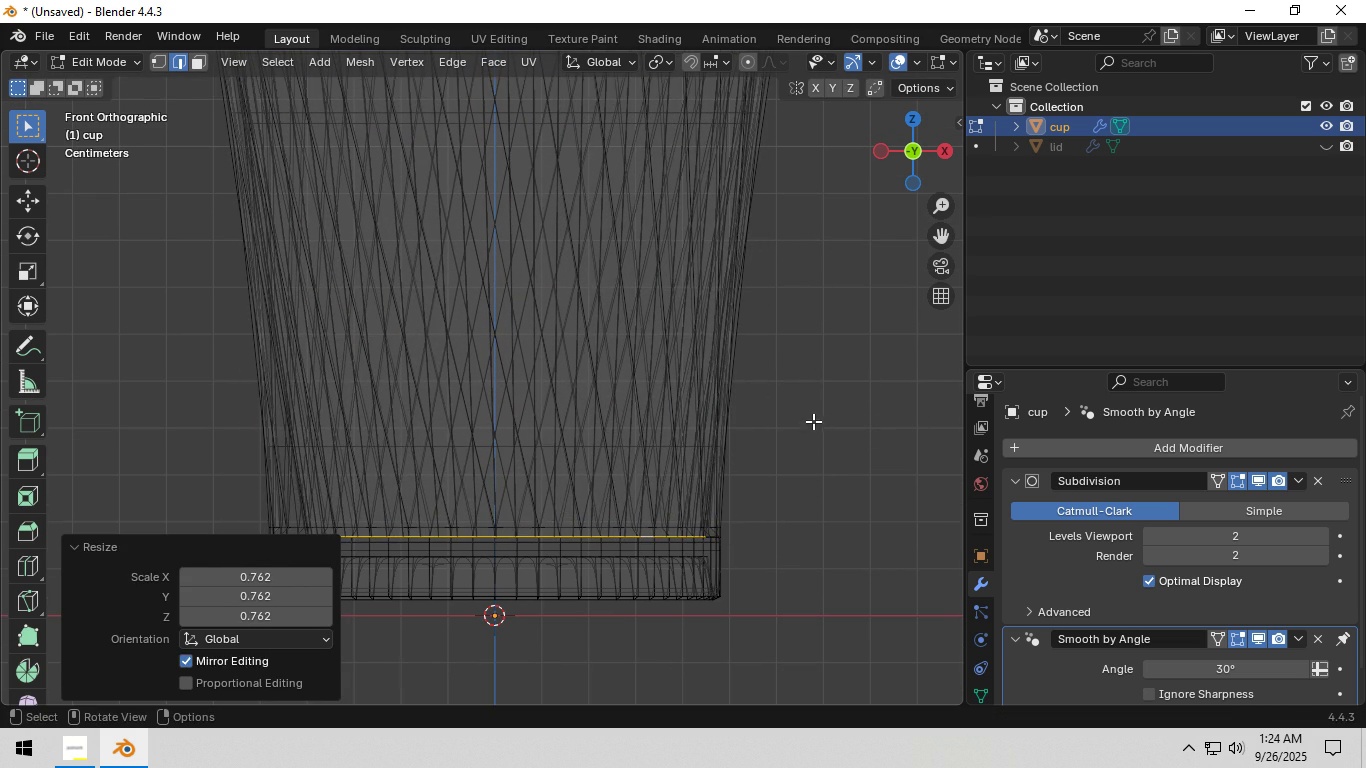 
key(Tab)
 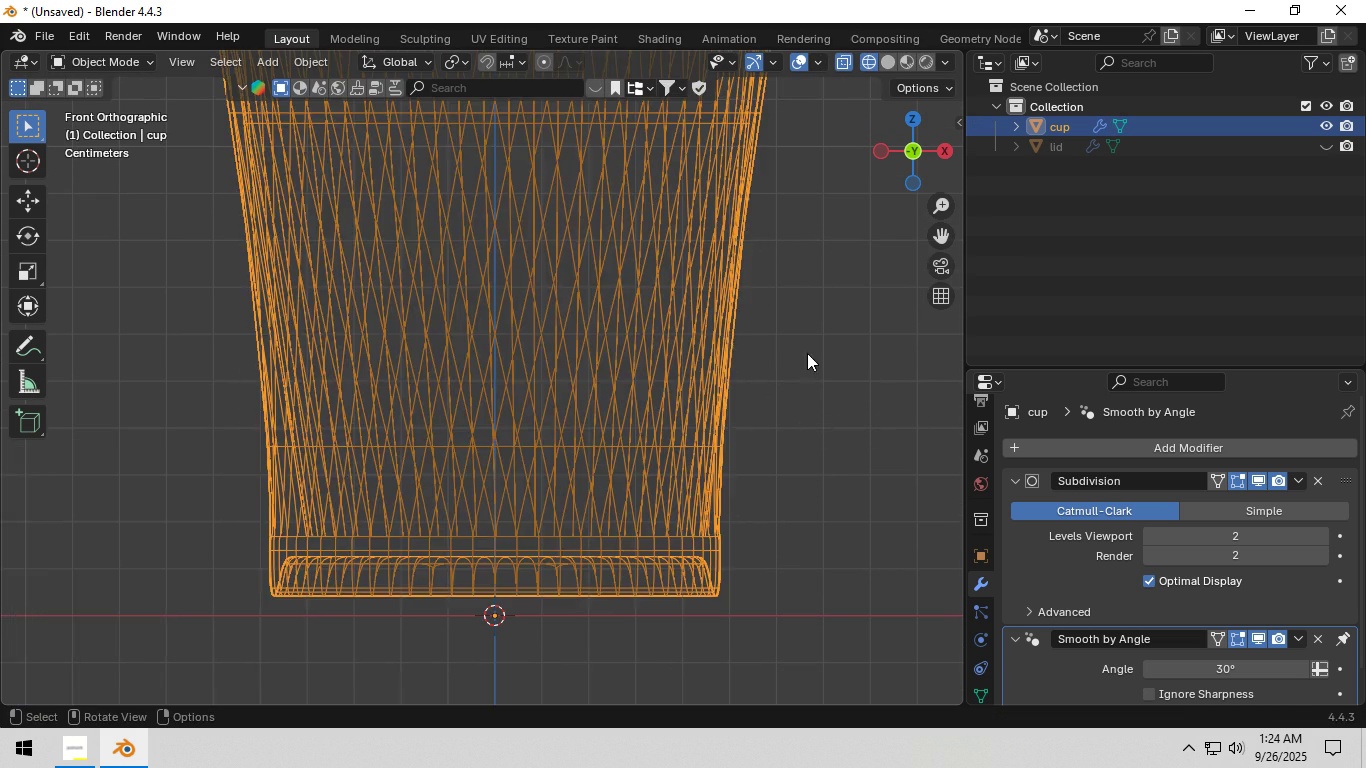 
scroll: coordinate [807, 353], scroll_direction: down, amount: 3.0
 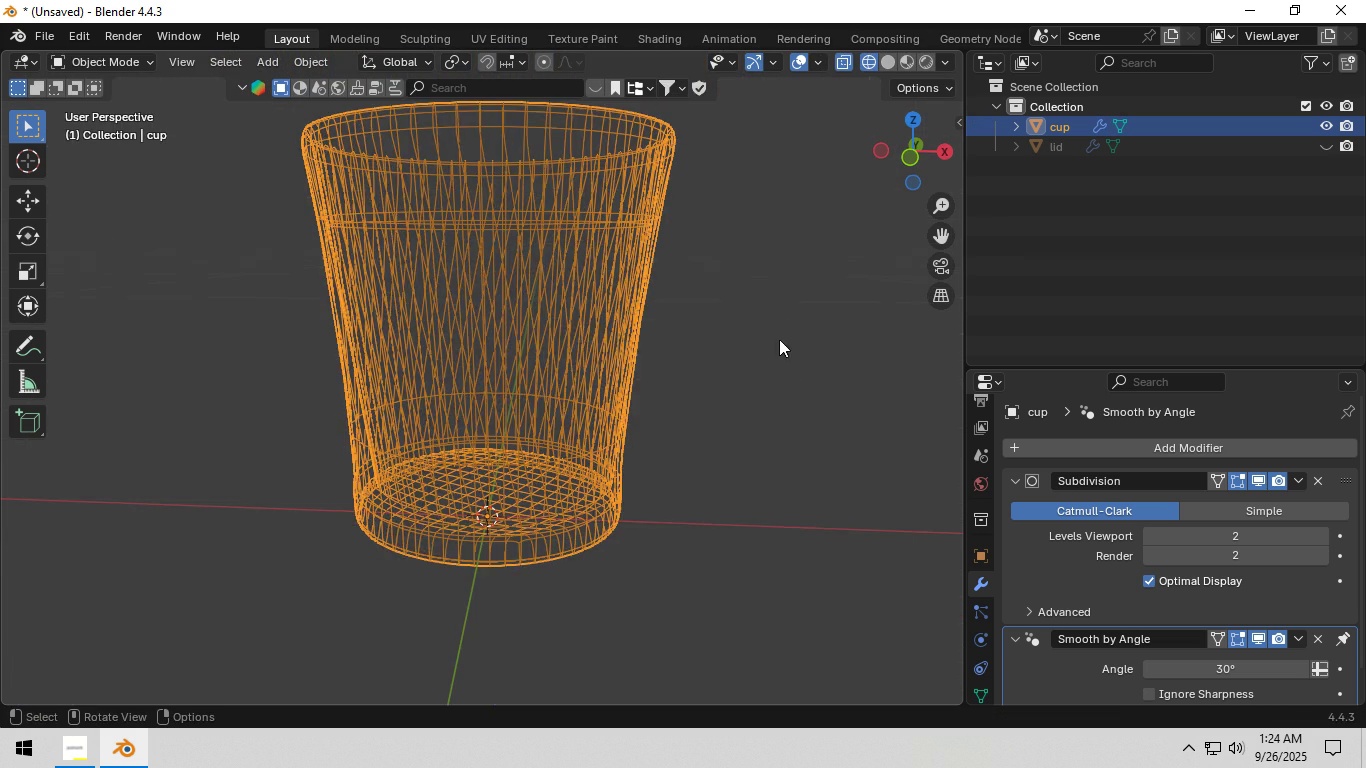 
key(Z)